 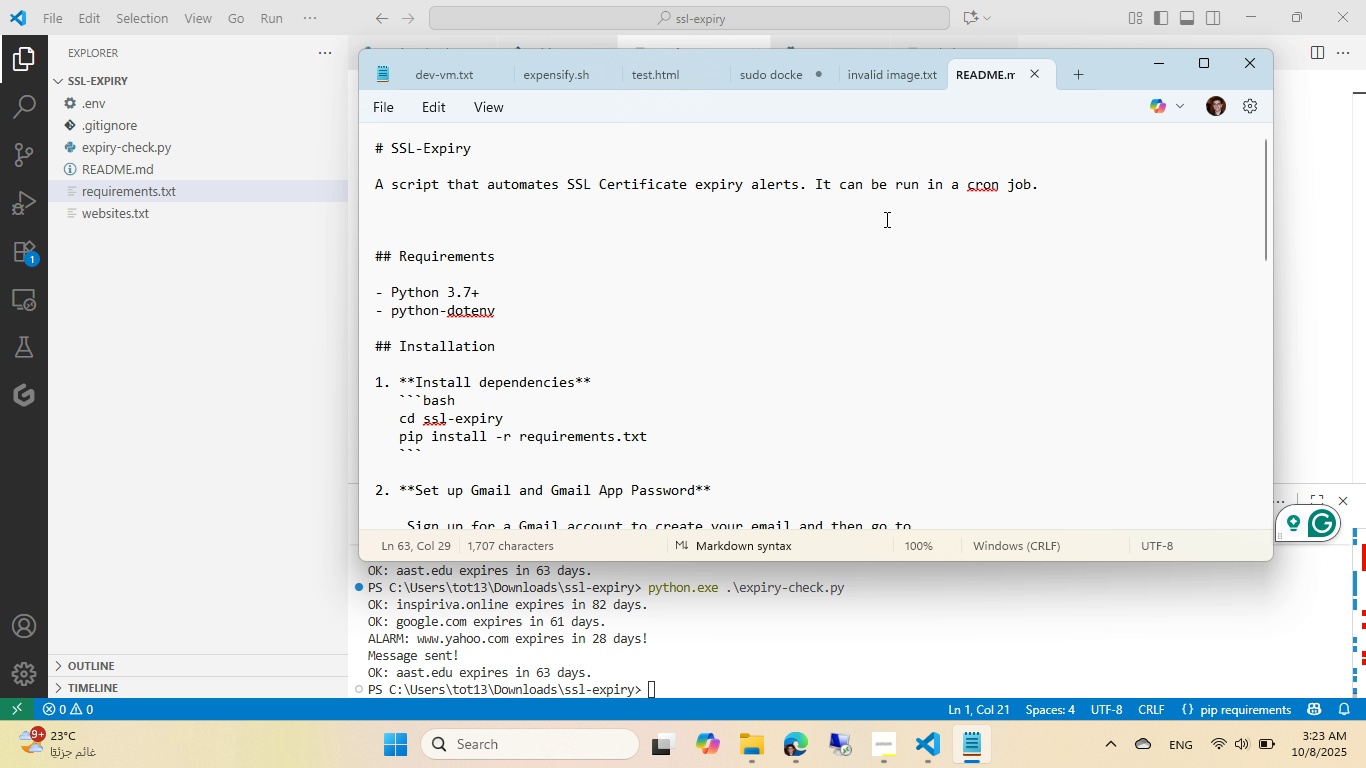 
left_click([1034, 79])
 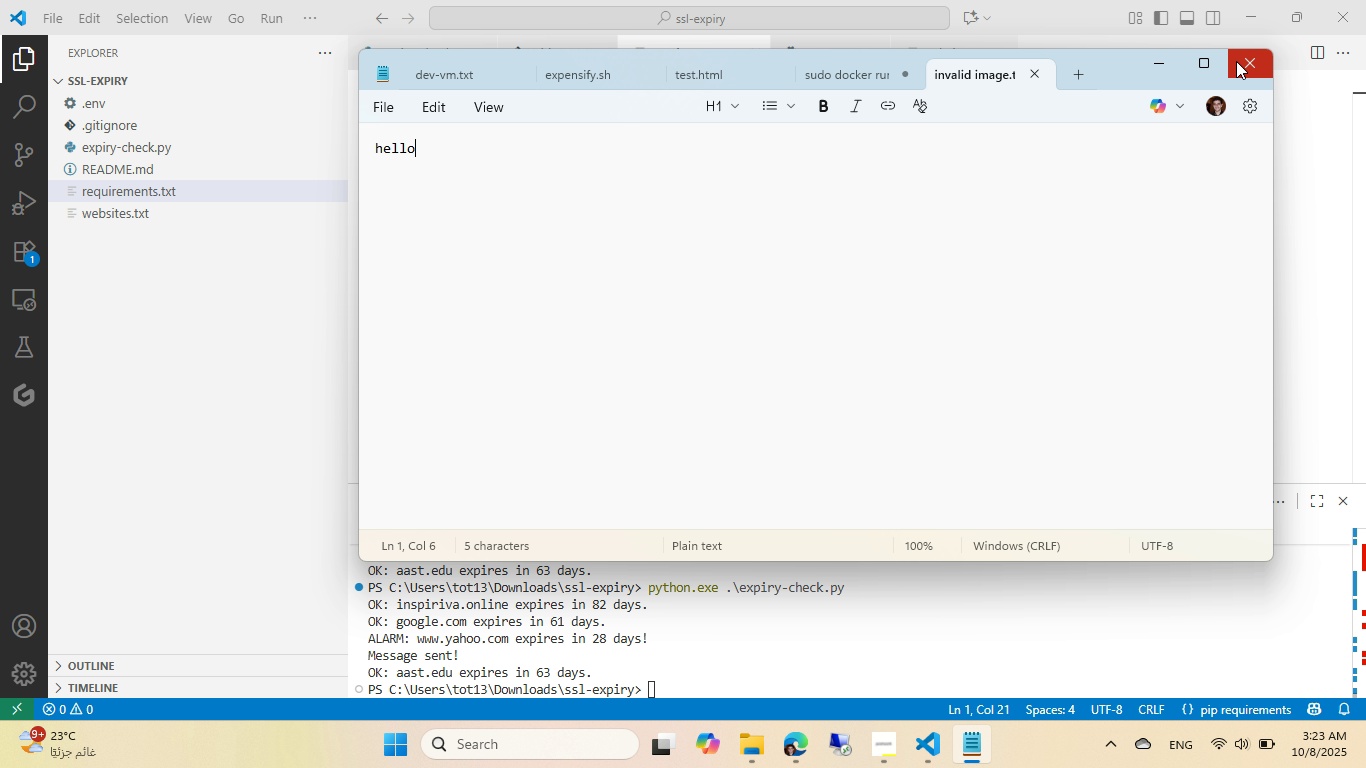 
left_click([1236, 61])
 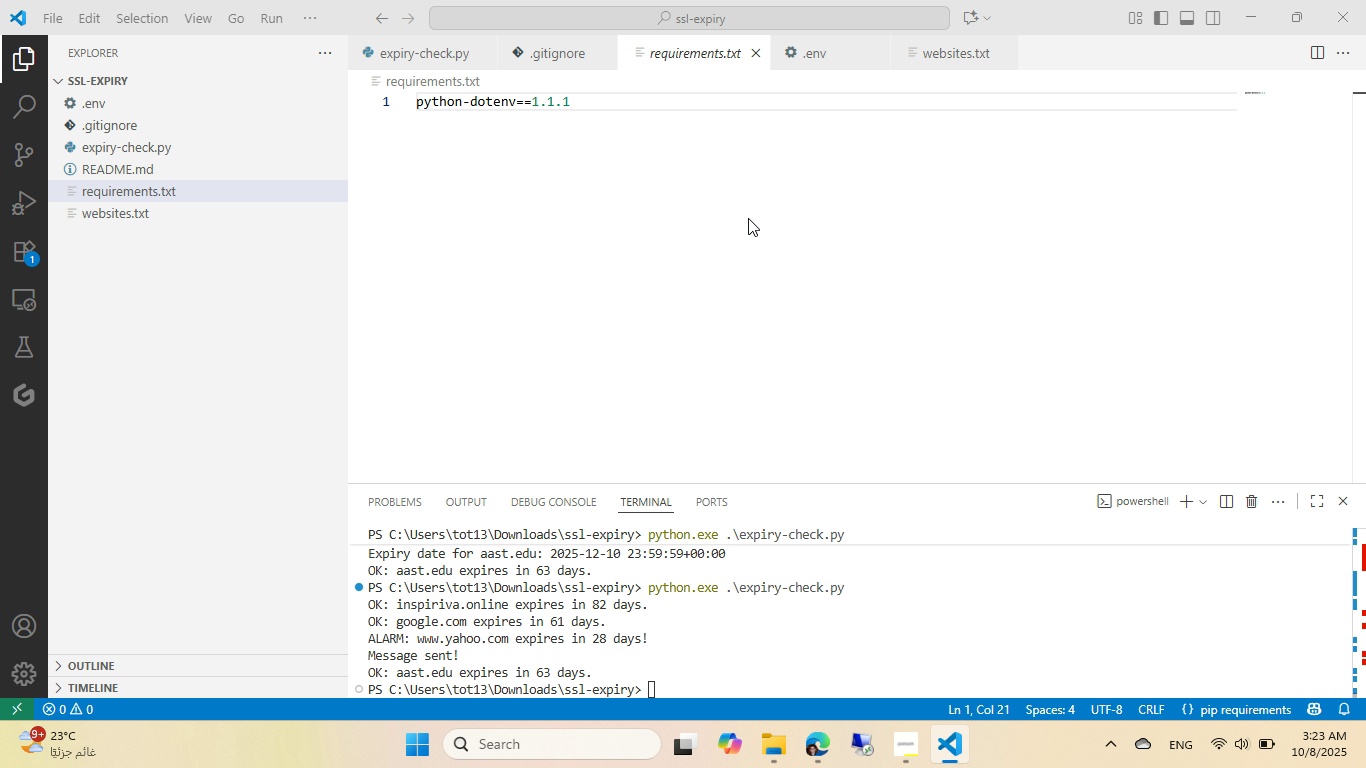 
left_click([748, 218])
 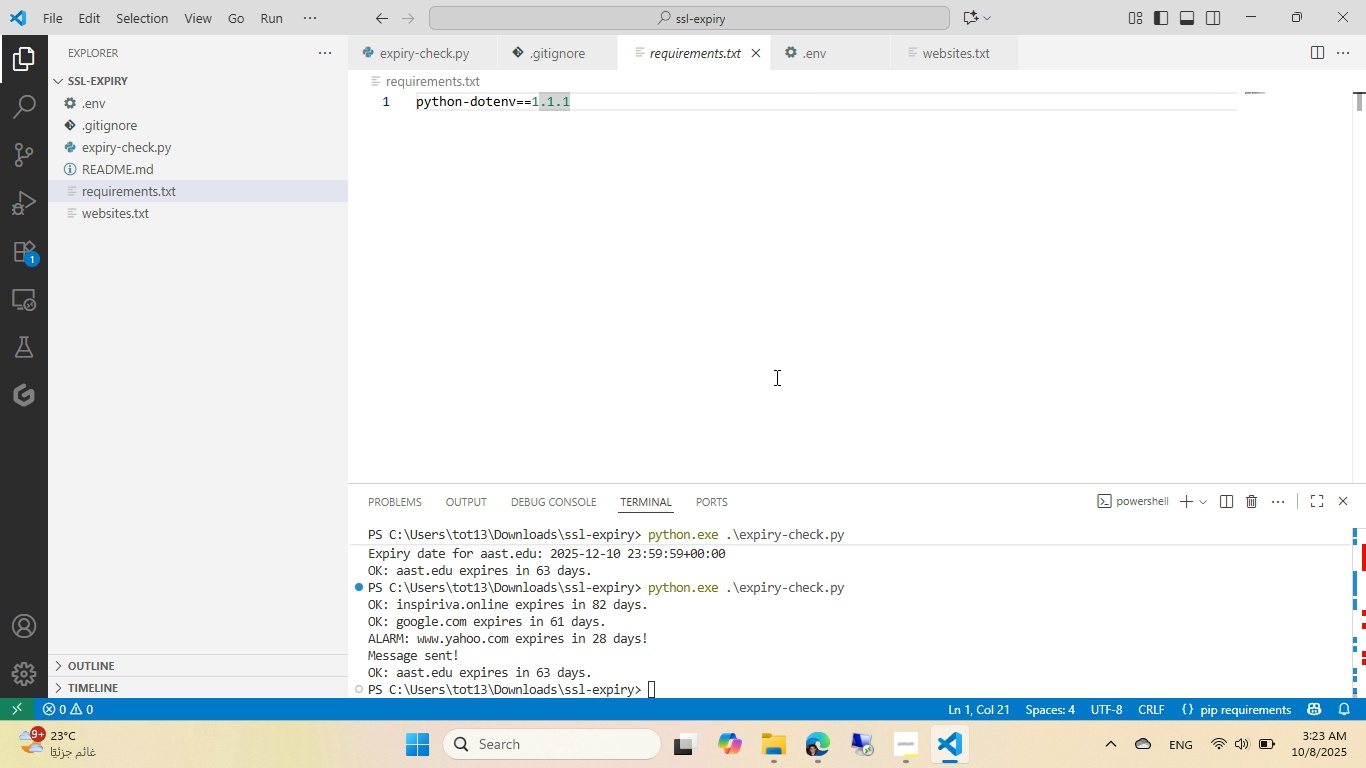 
left_click([826, 596])
 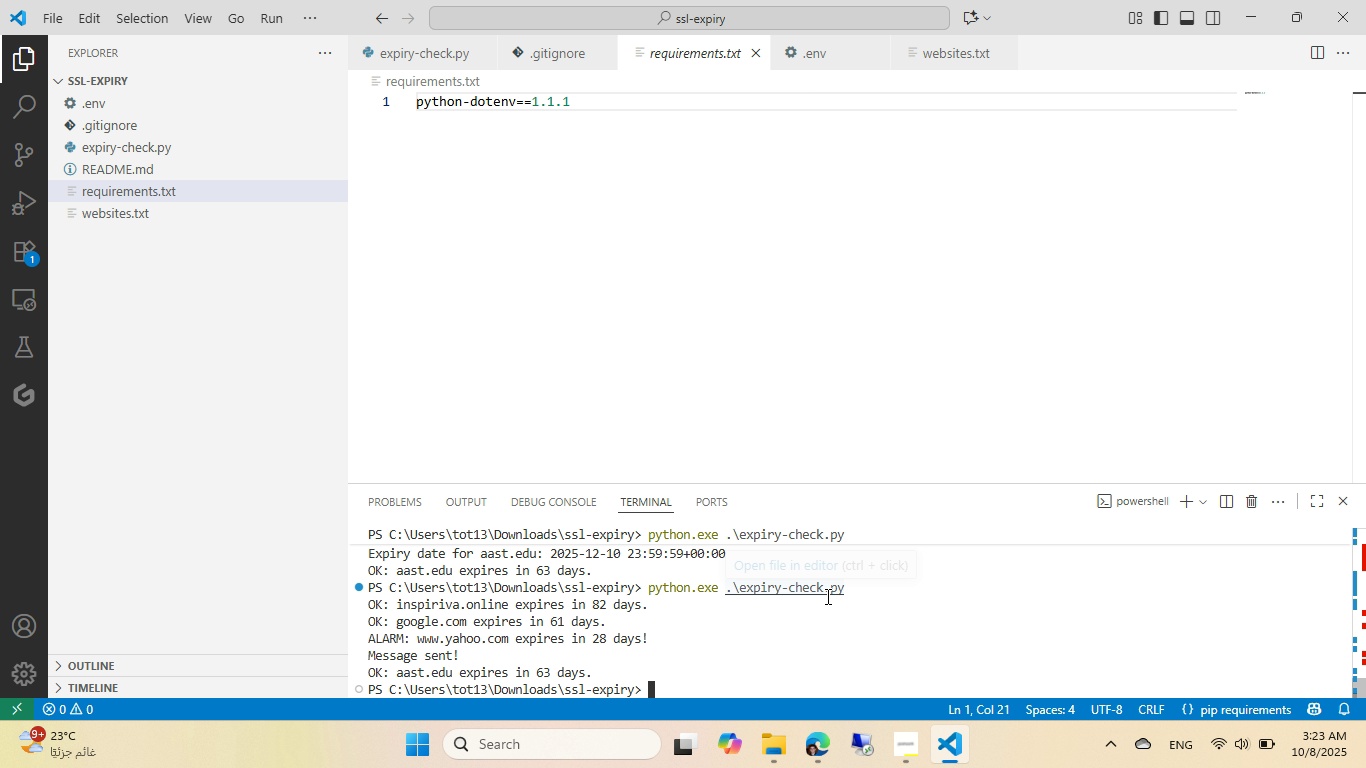 
type(pyth)
key(Tab)
type( -m pip freeze)
 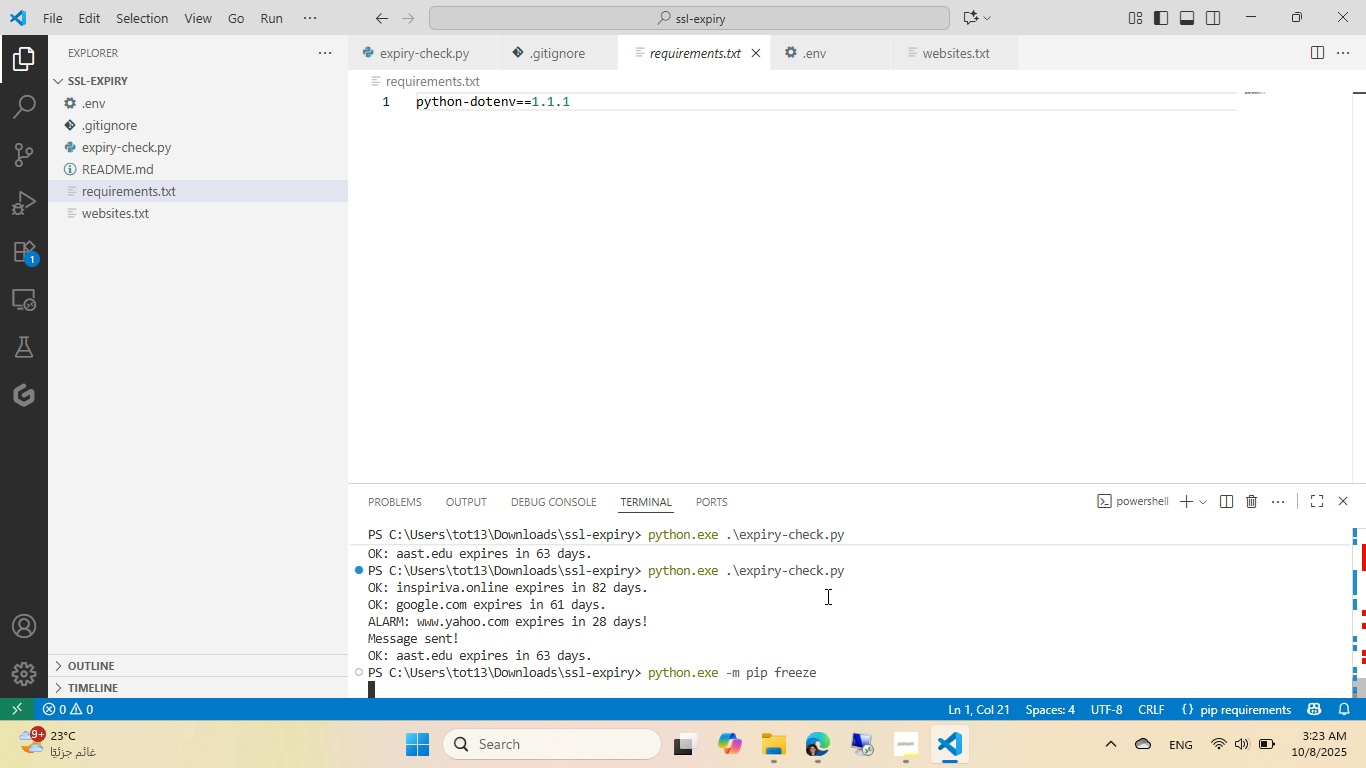 
key(Enter)
 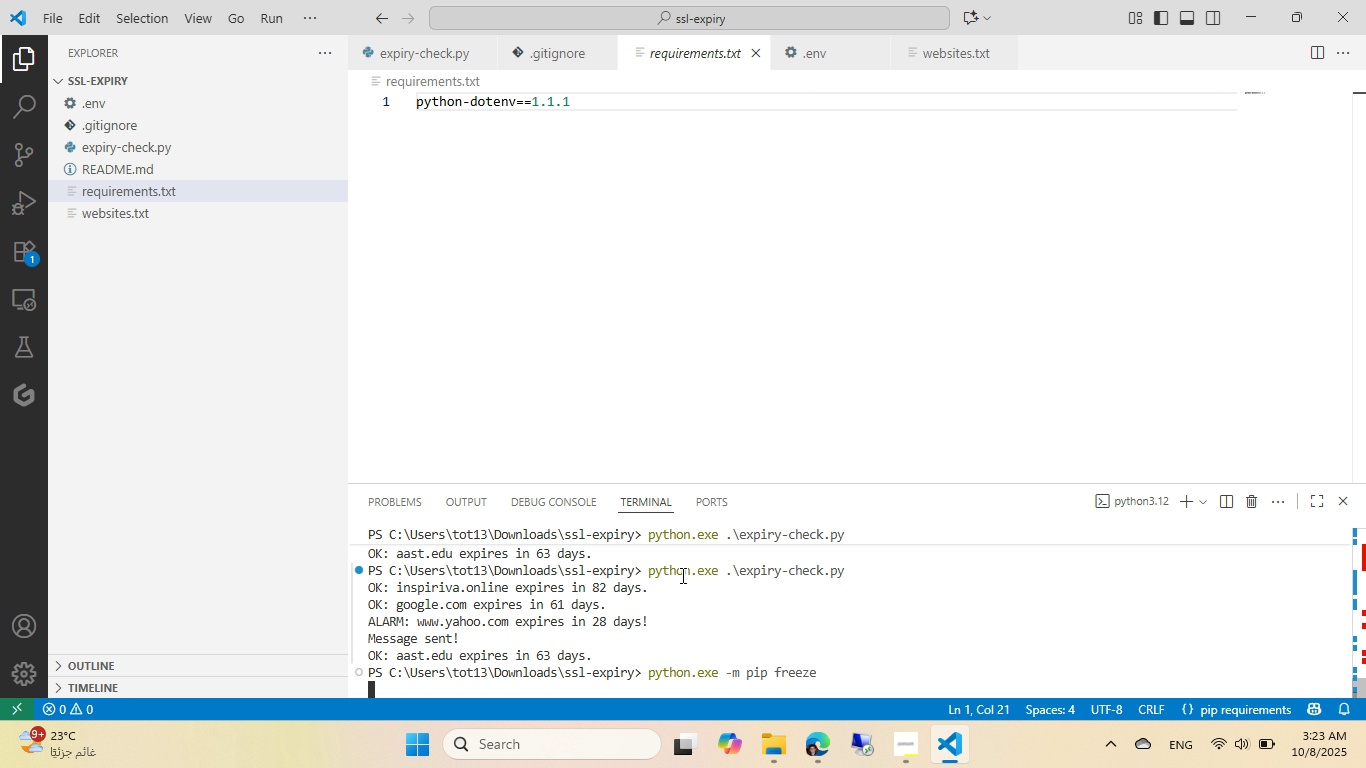 
scroll: coordinate [627, 595], scroll_direction: up, amount: 7.0
 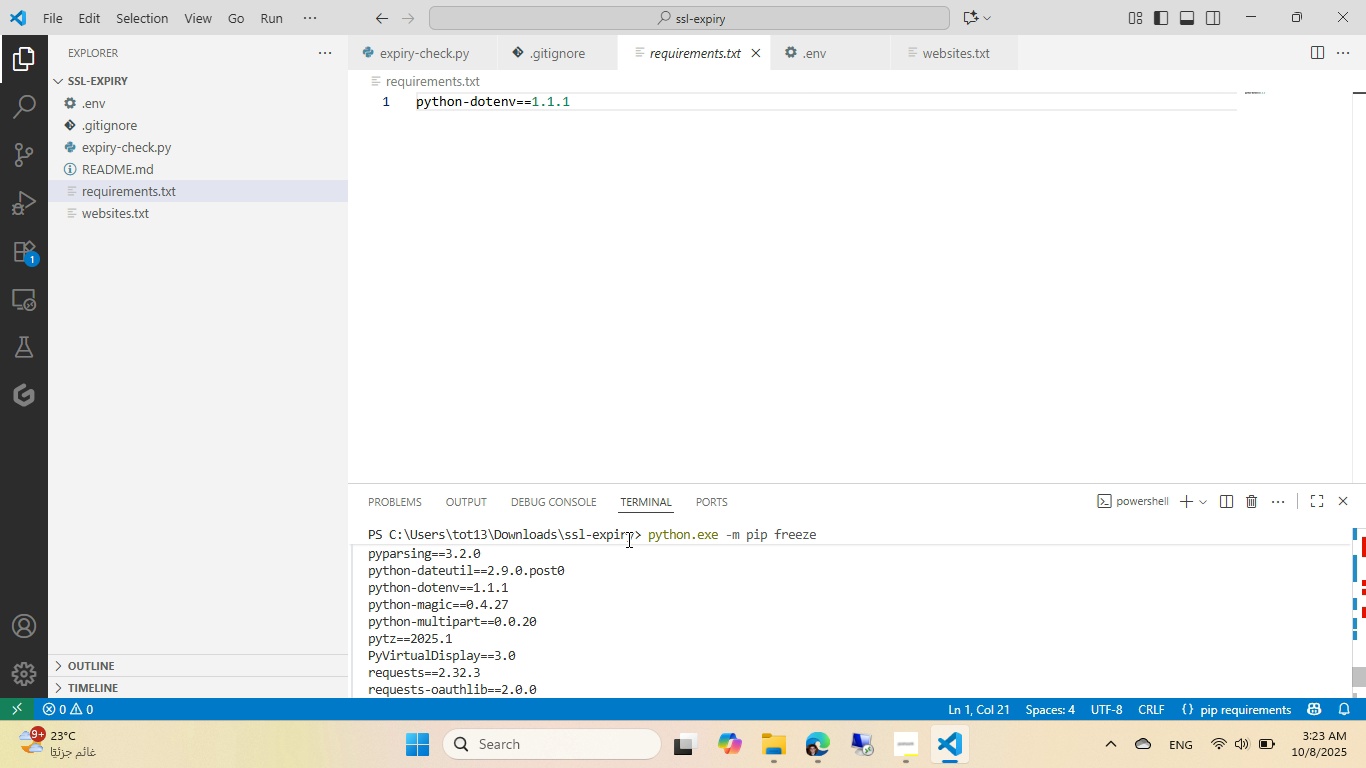 
left_click([649, 277])
 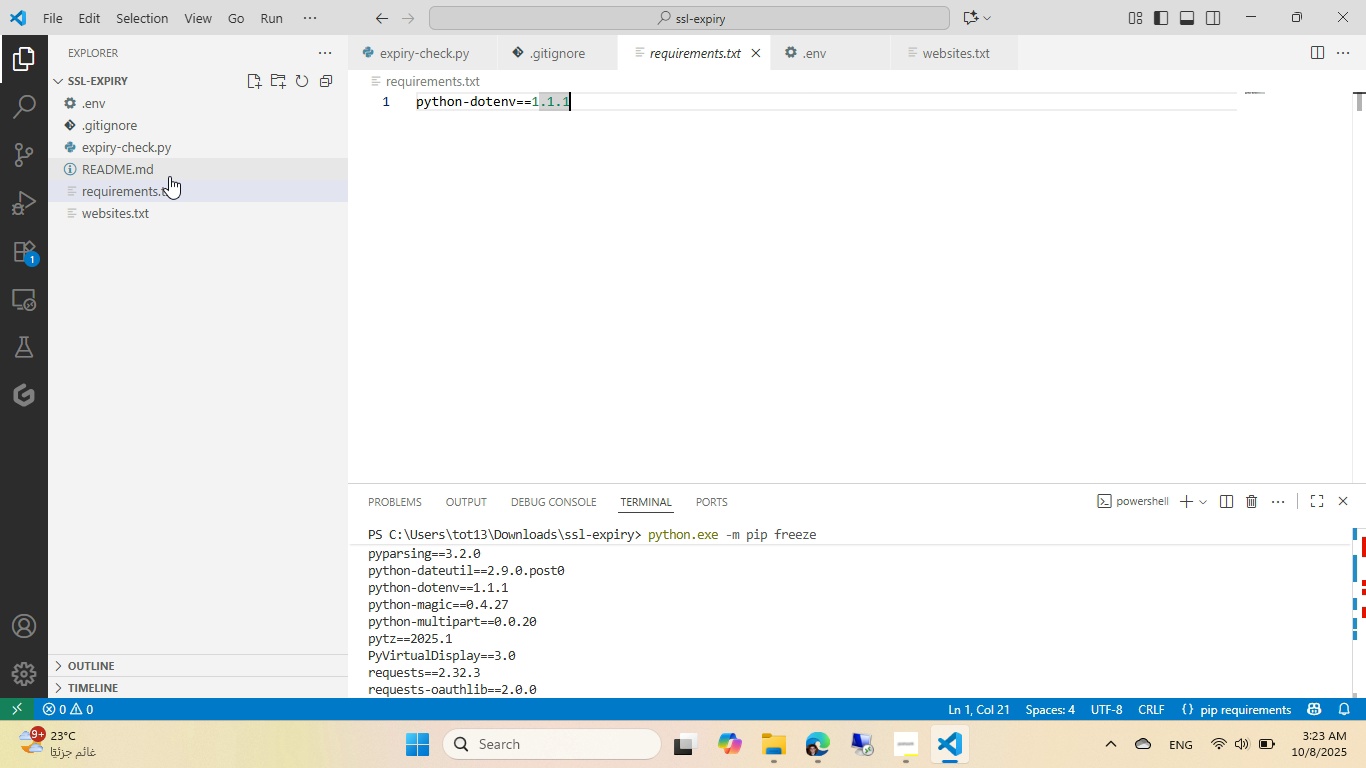 
left_click([165, 169])
 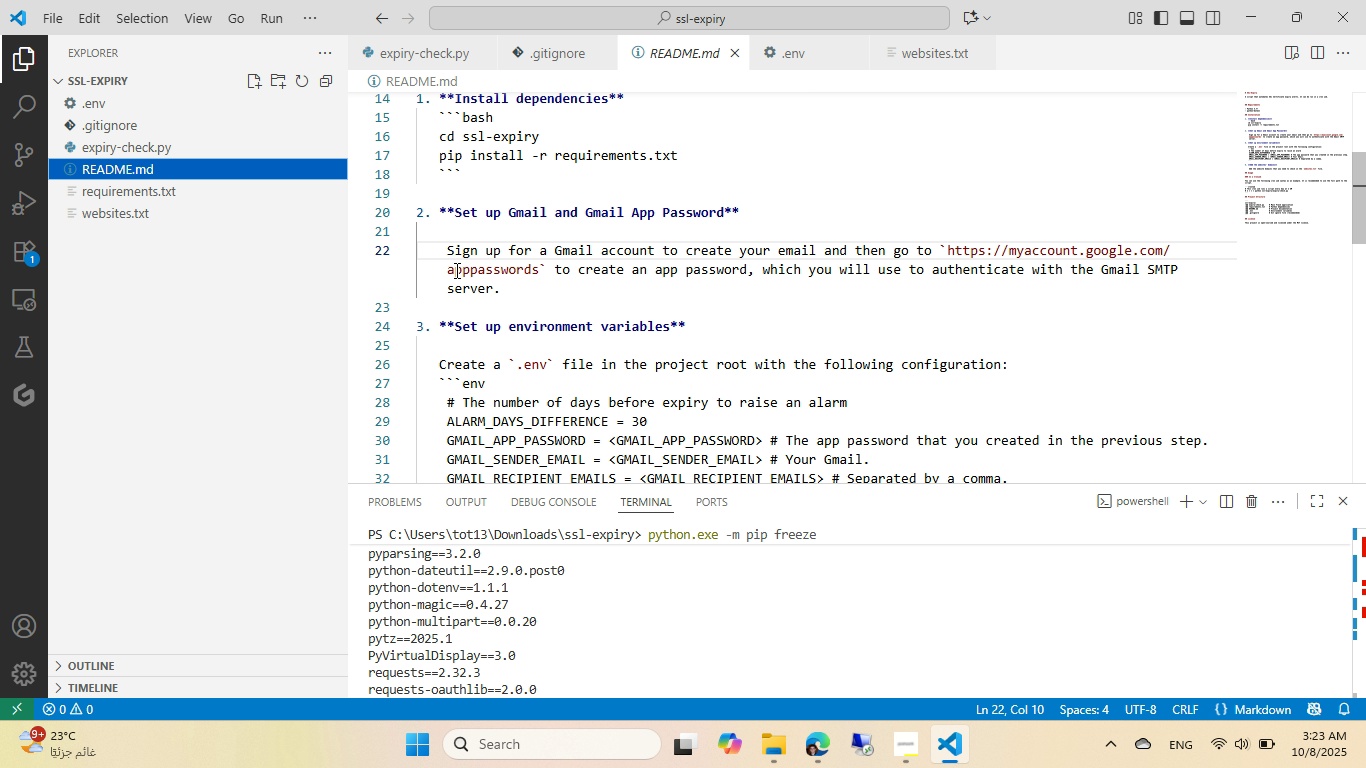 
scroll: coordinate [457, 284], scroll_direction: up, amount: 10.0
 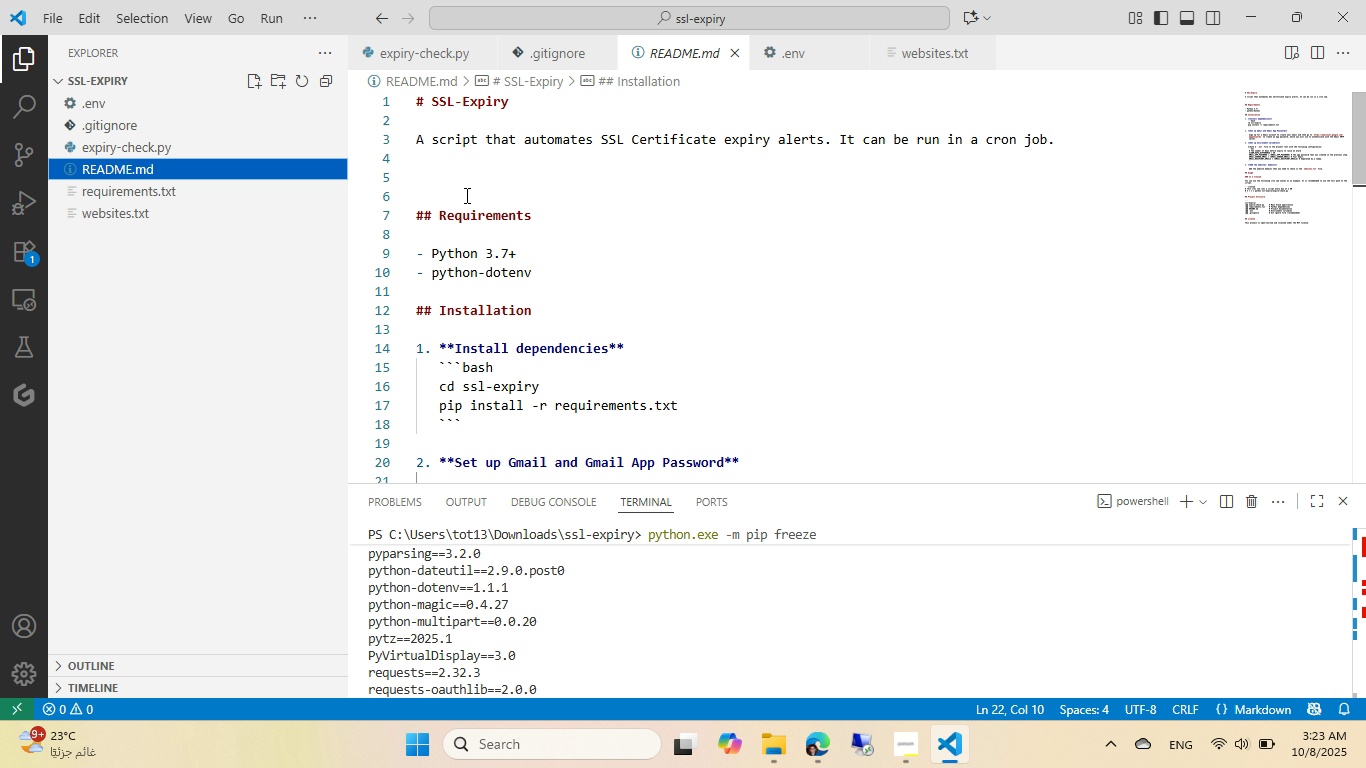 
left_click([465, 195])
 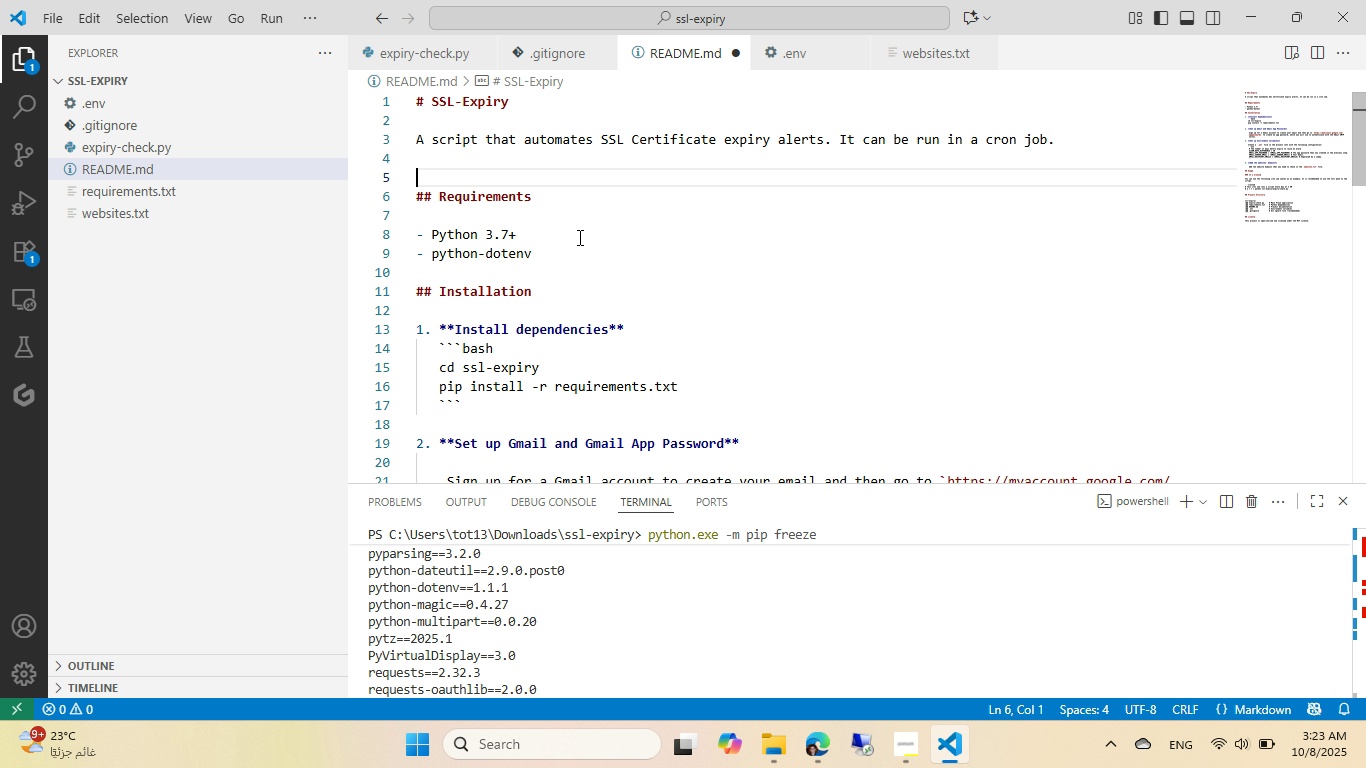 
key(Backspace)
 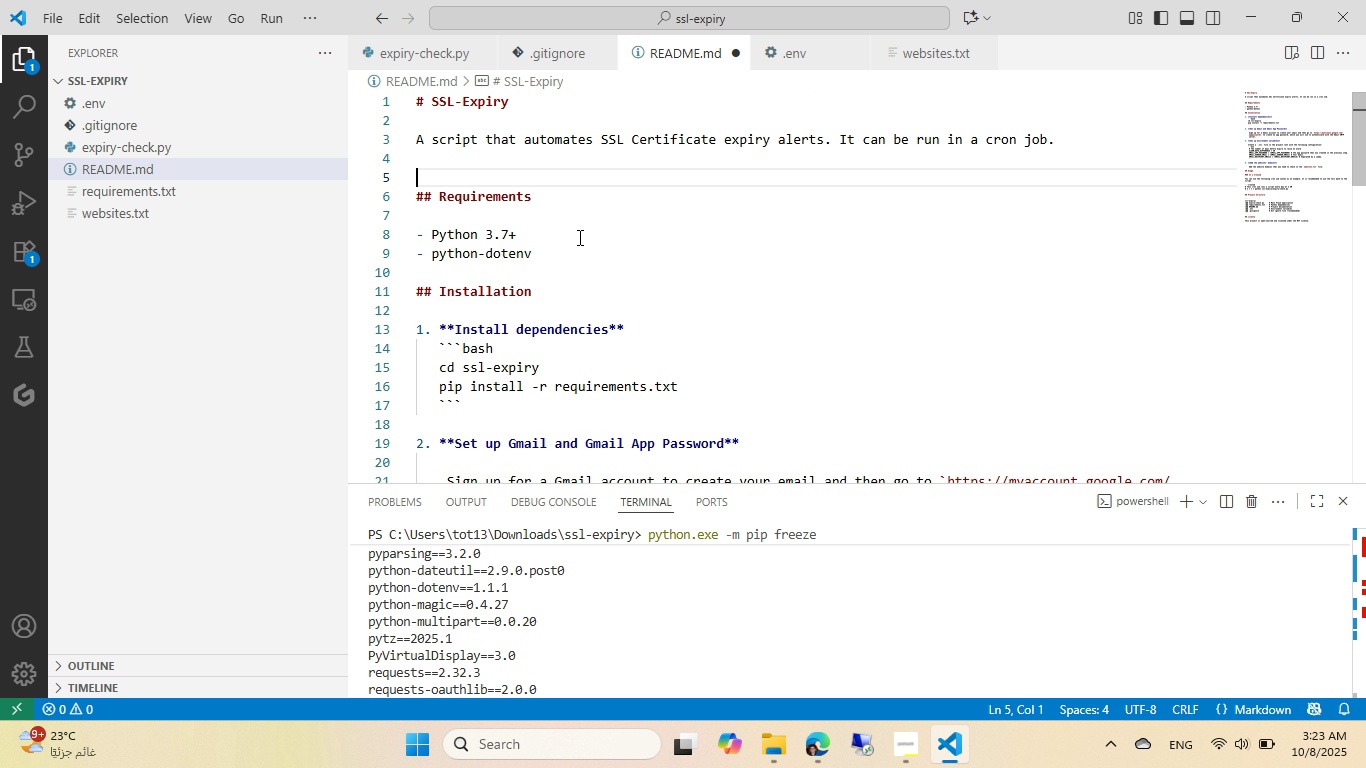 
key(Backspace)
 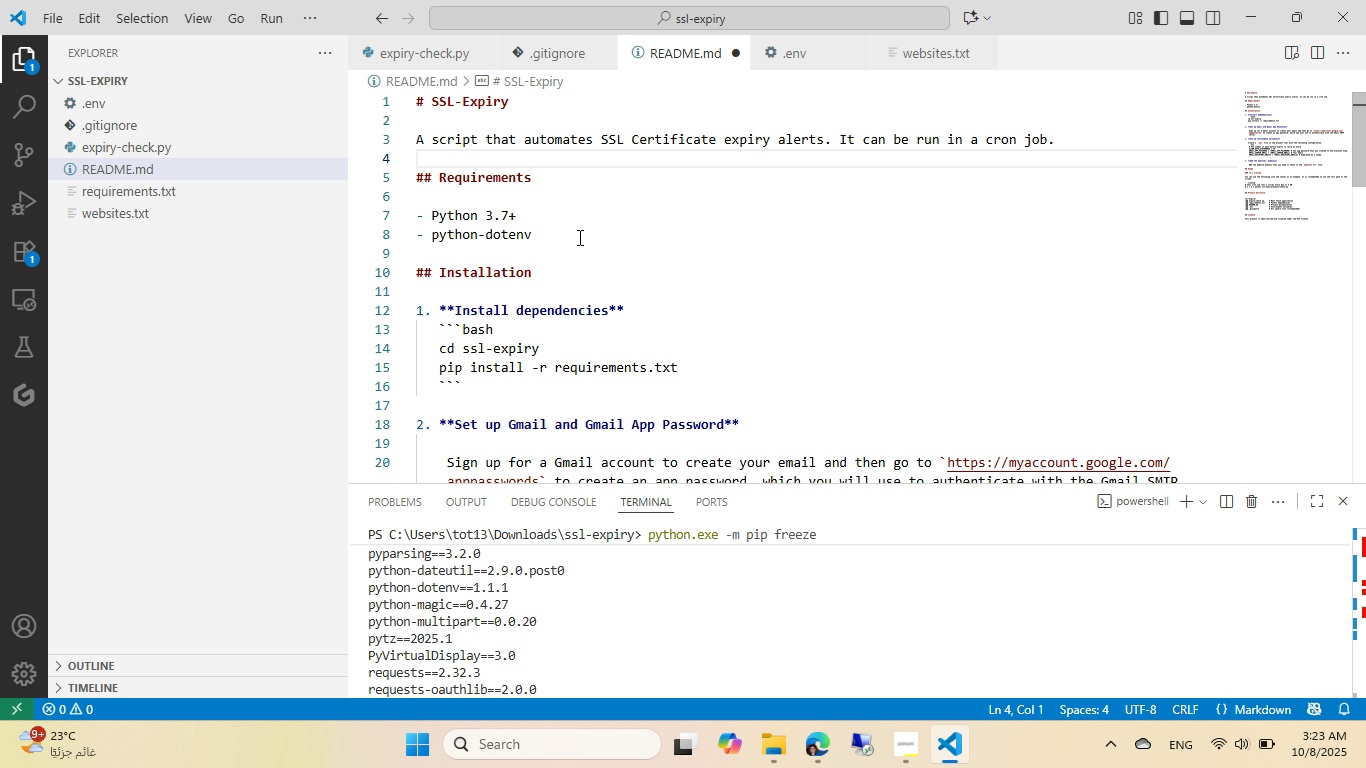 
key(Control+ControlLeft)
 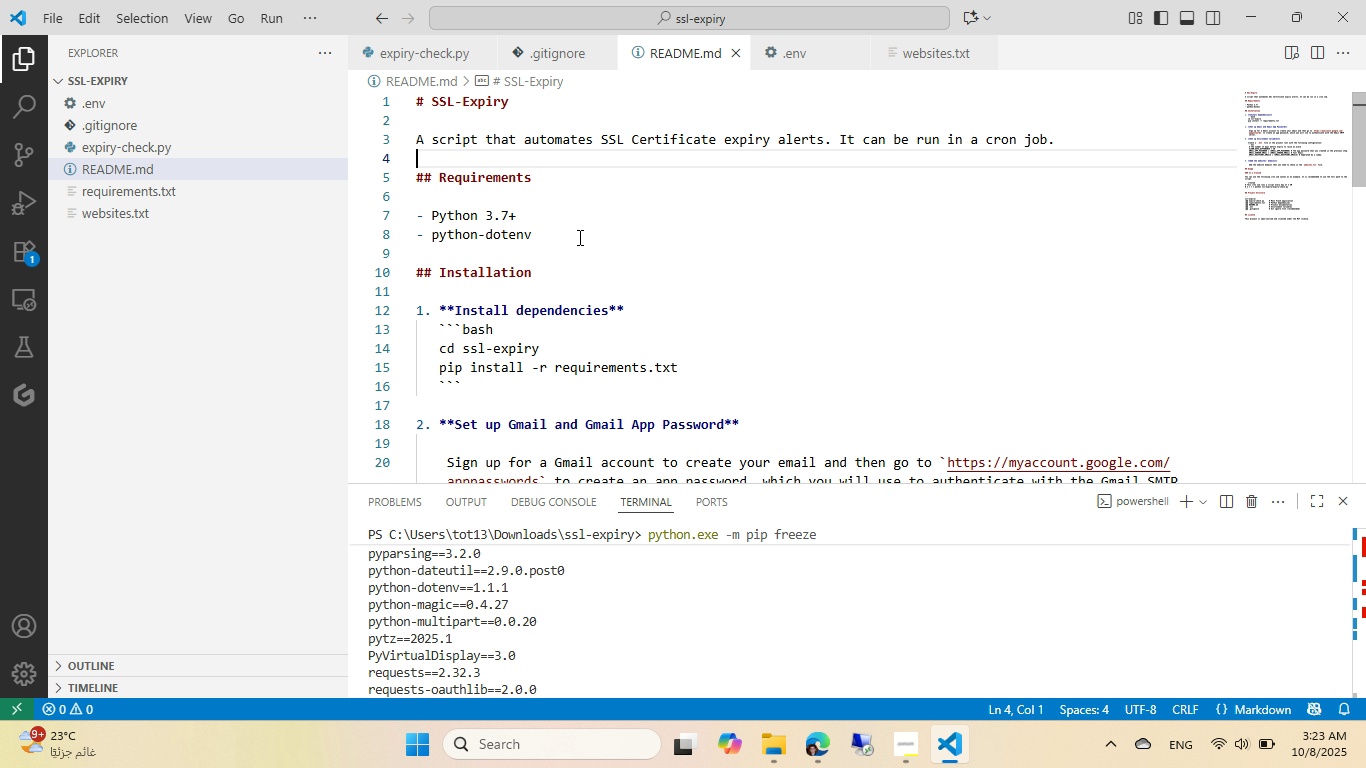 
key(Control+S)
 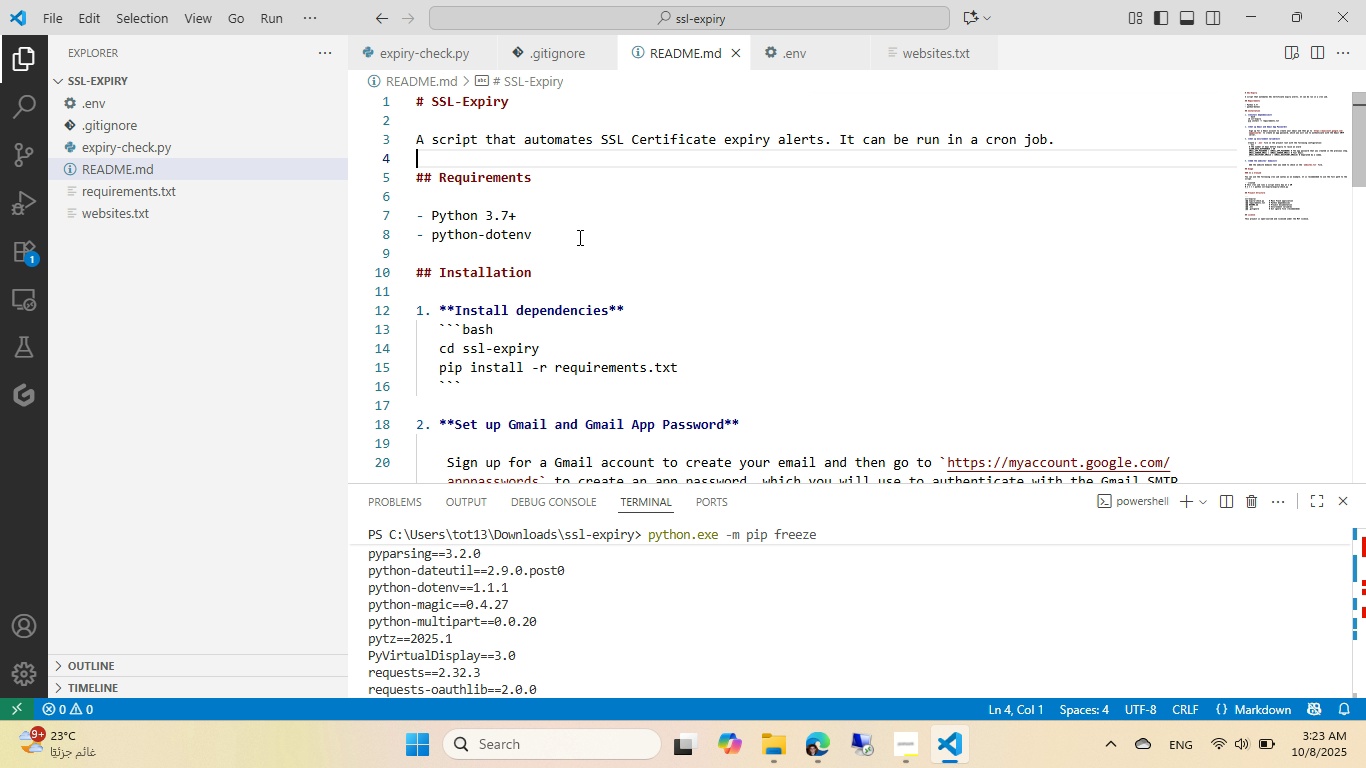 
scroll: coordinate [578, 237], scroll_direction: down, amount: 13.0
 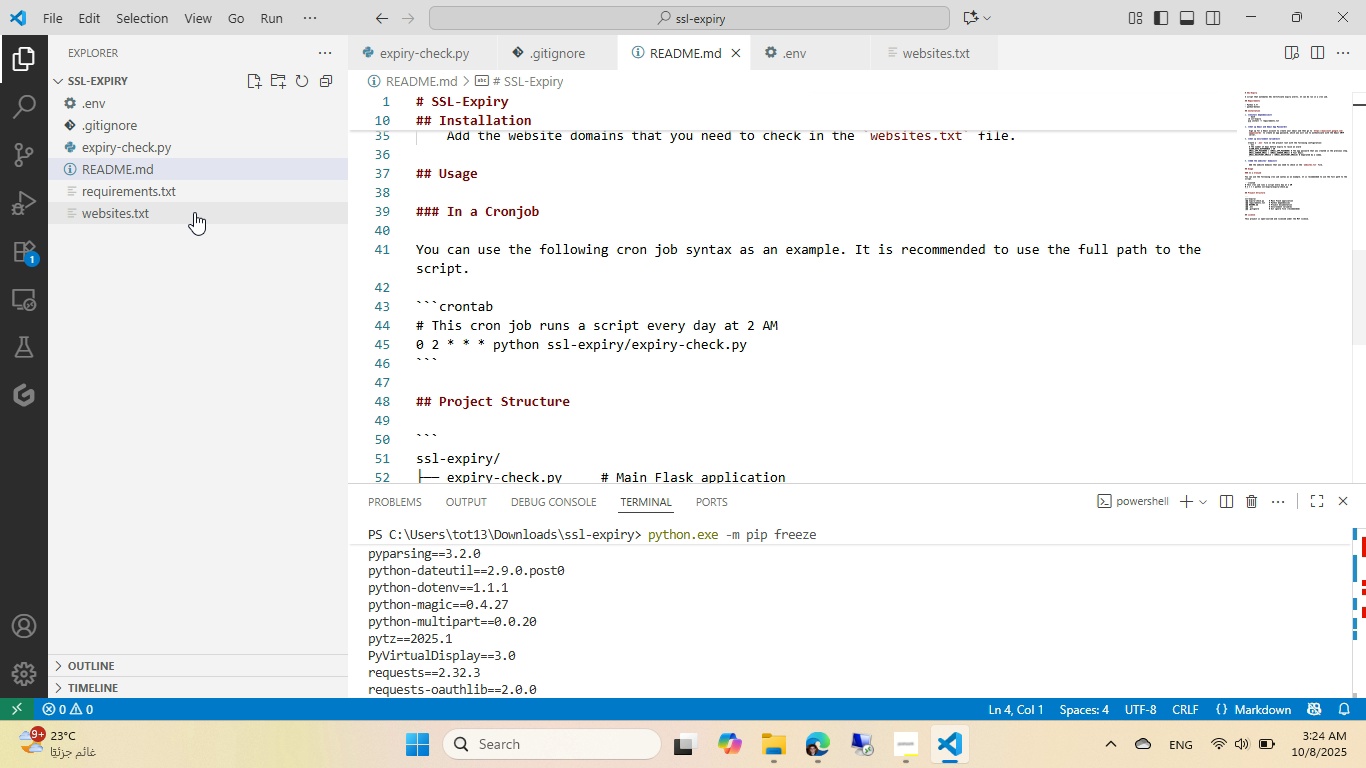 
left_click([146, 108])
 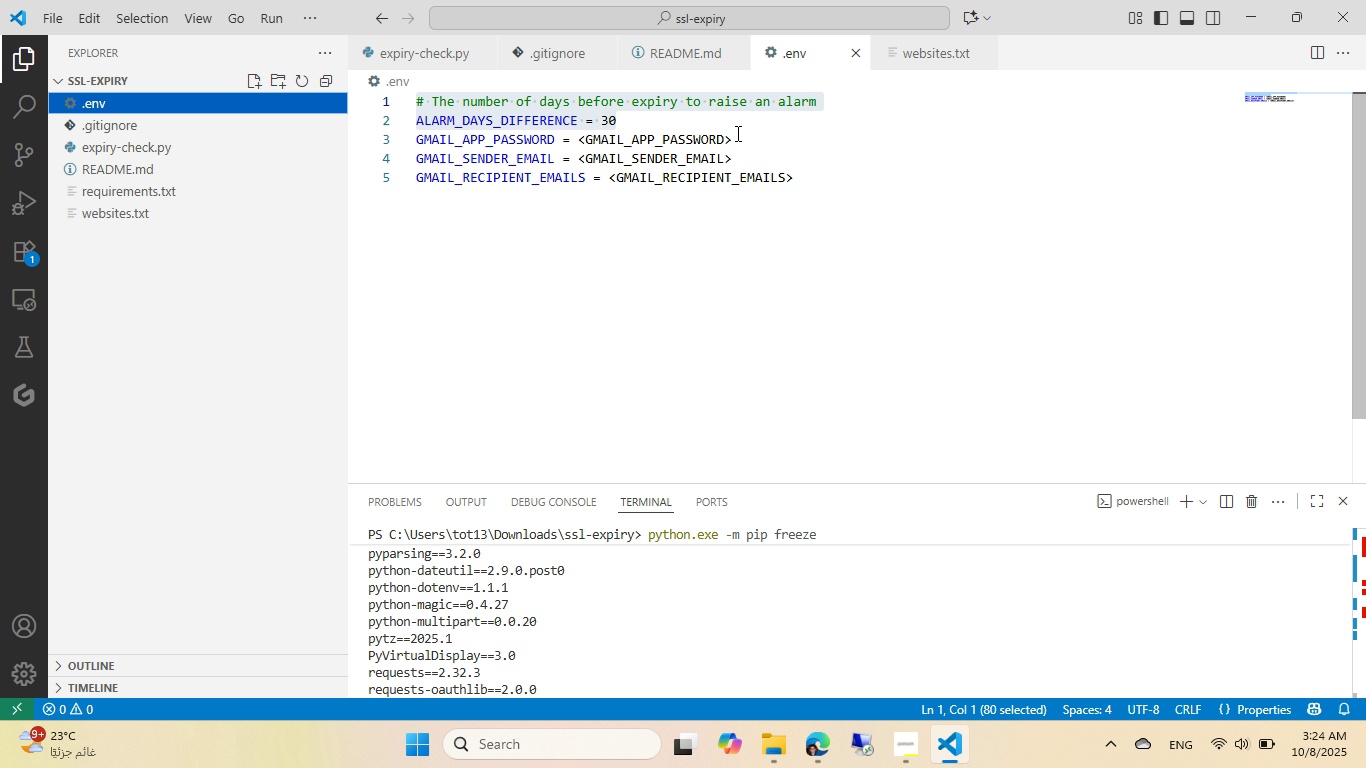 
left_click([787, 133])
 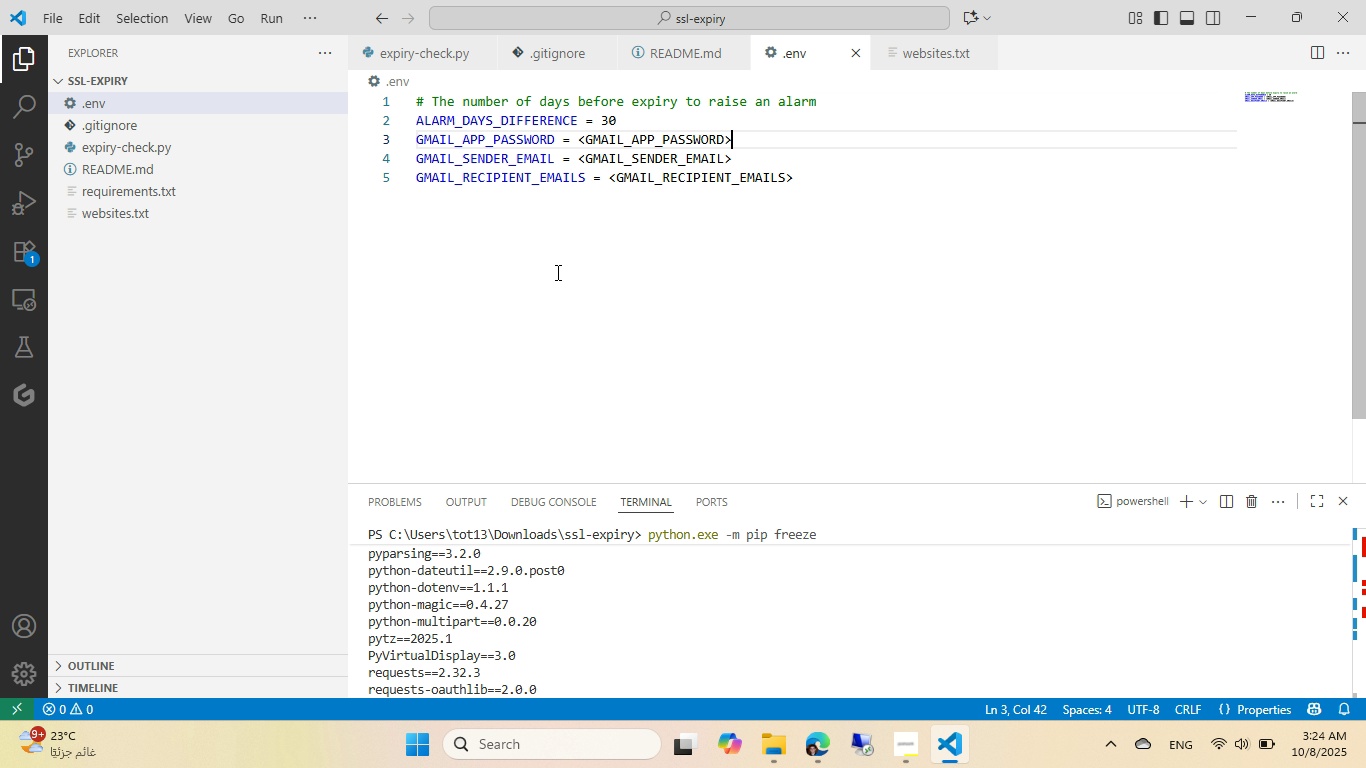 
wait(6.55)
 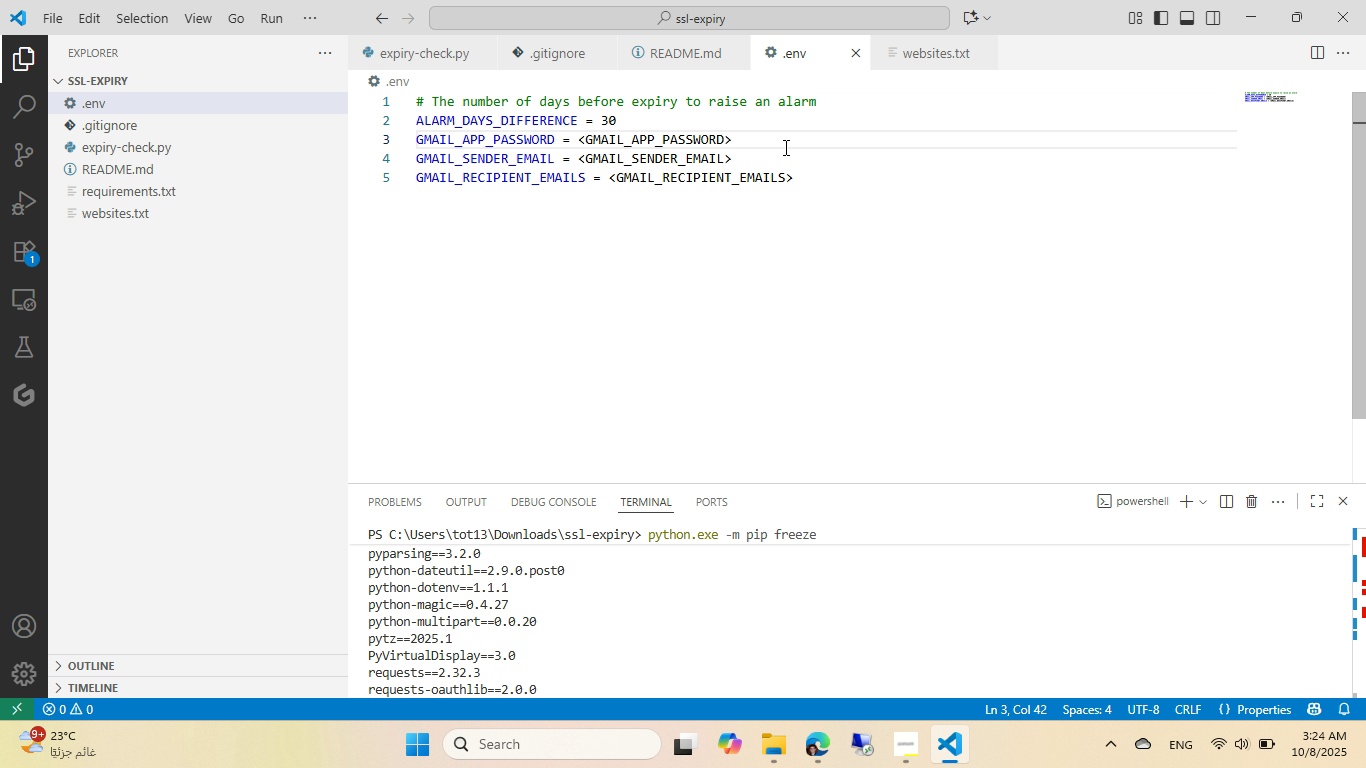 
left_click([676, 58])
 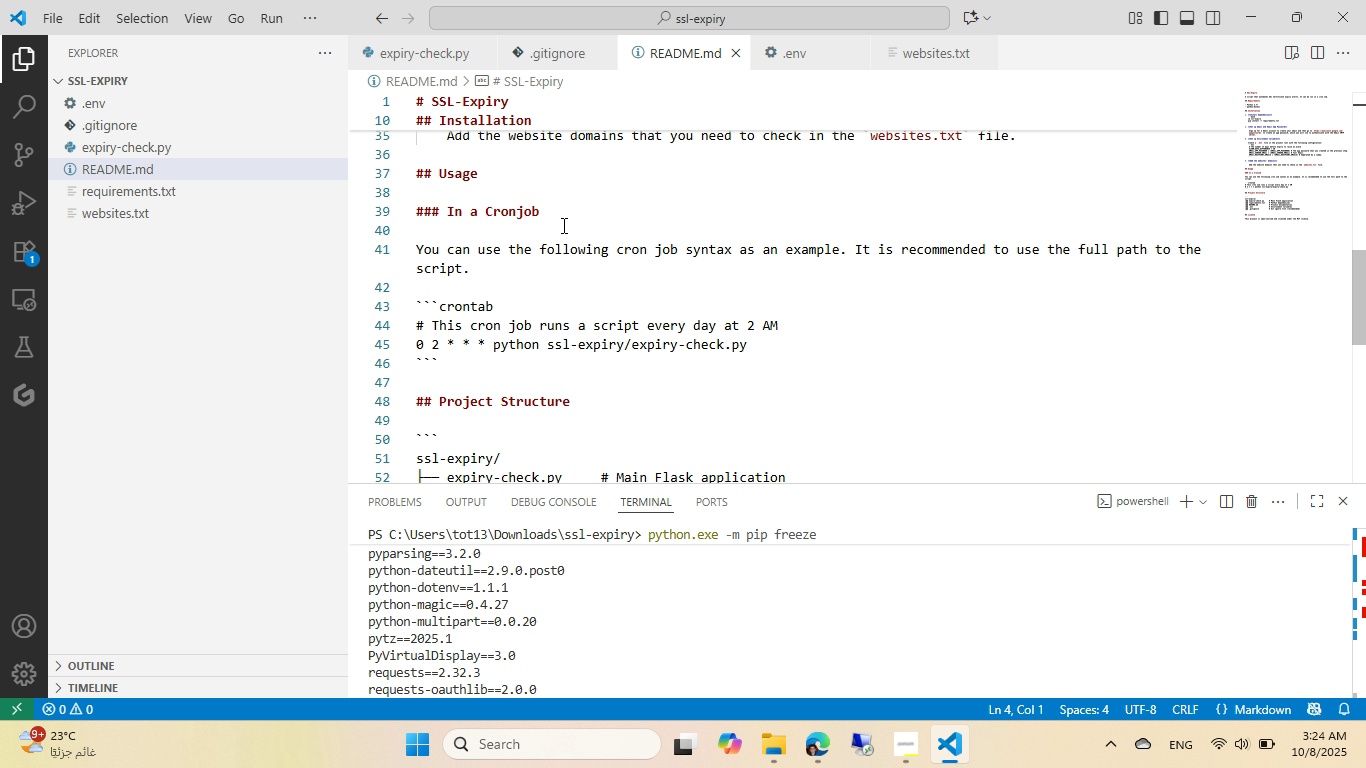 
scroll: coordinate [532, 264], scroll_direction: down, amount: 3.0
 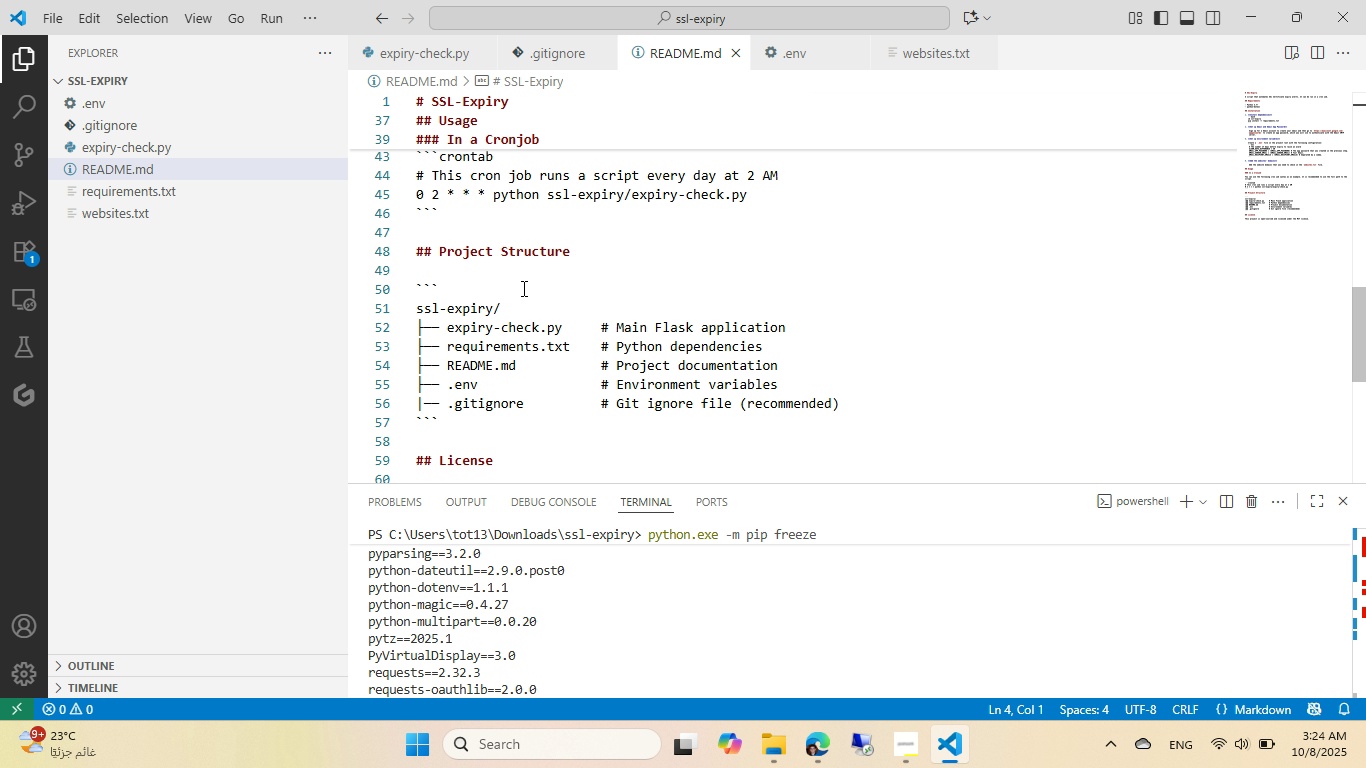 
scroll: coordinate [511, 259], scroll_direction: up, amount: 8.0
 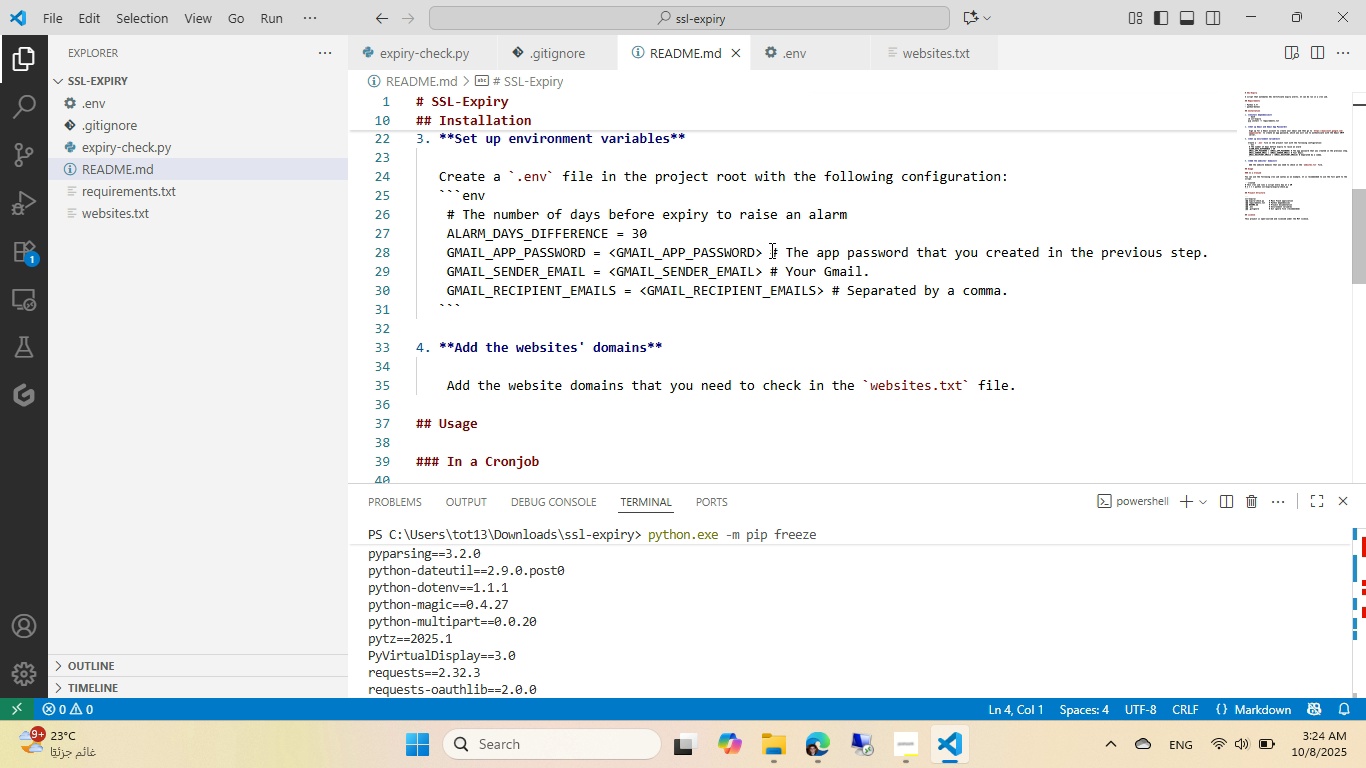 
wait(6.49)
 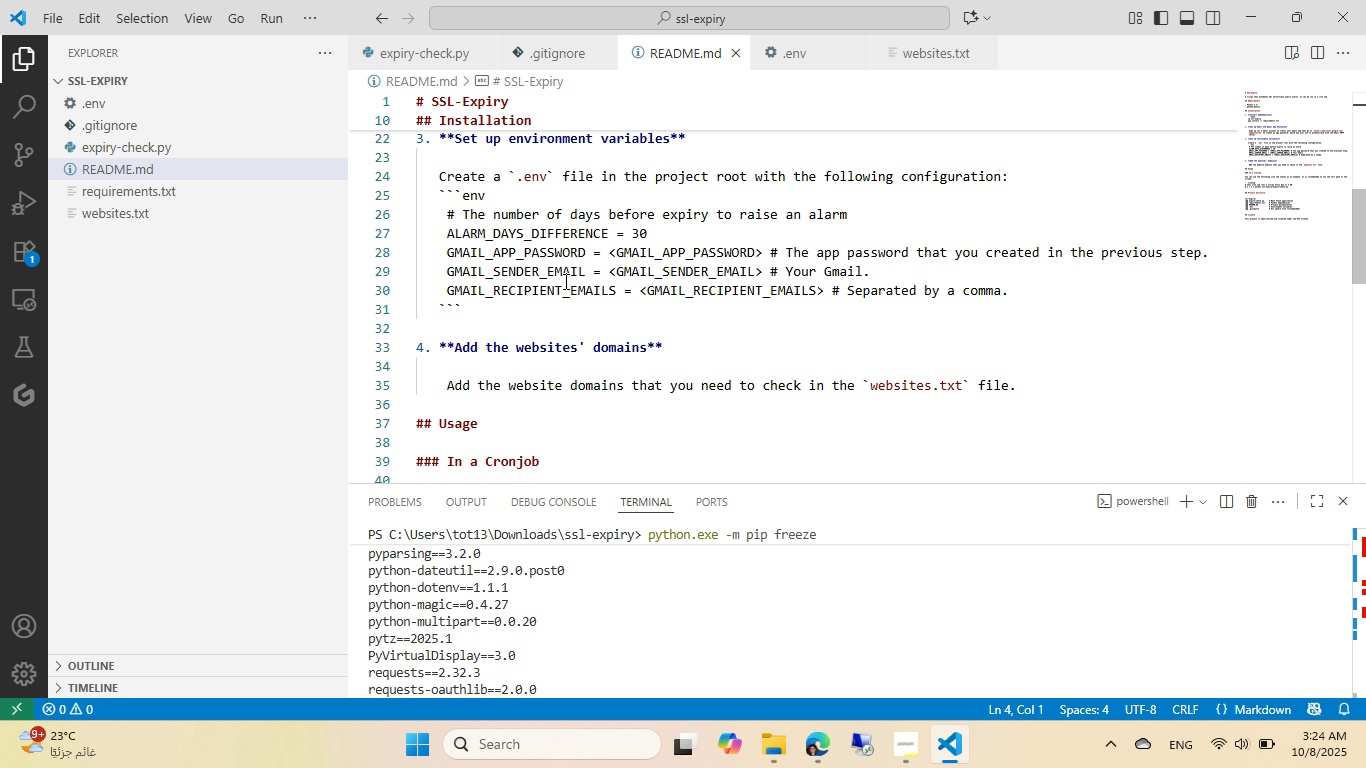 
left_click([770, 249])
 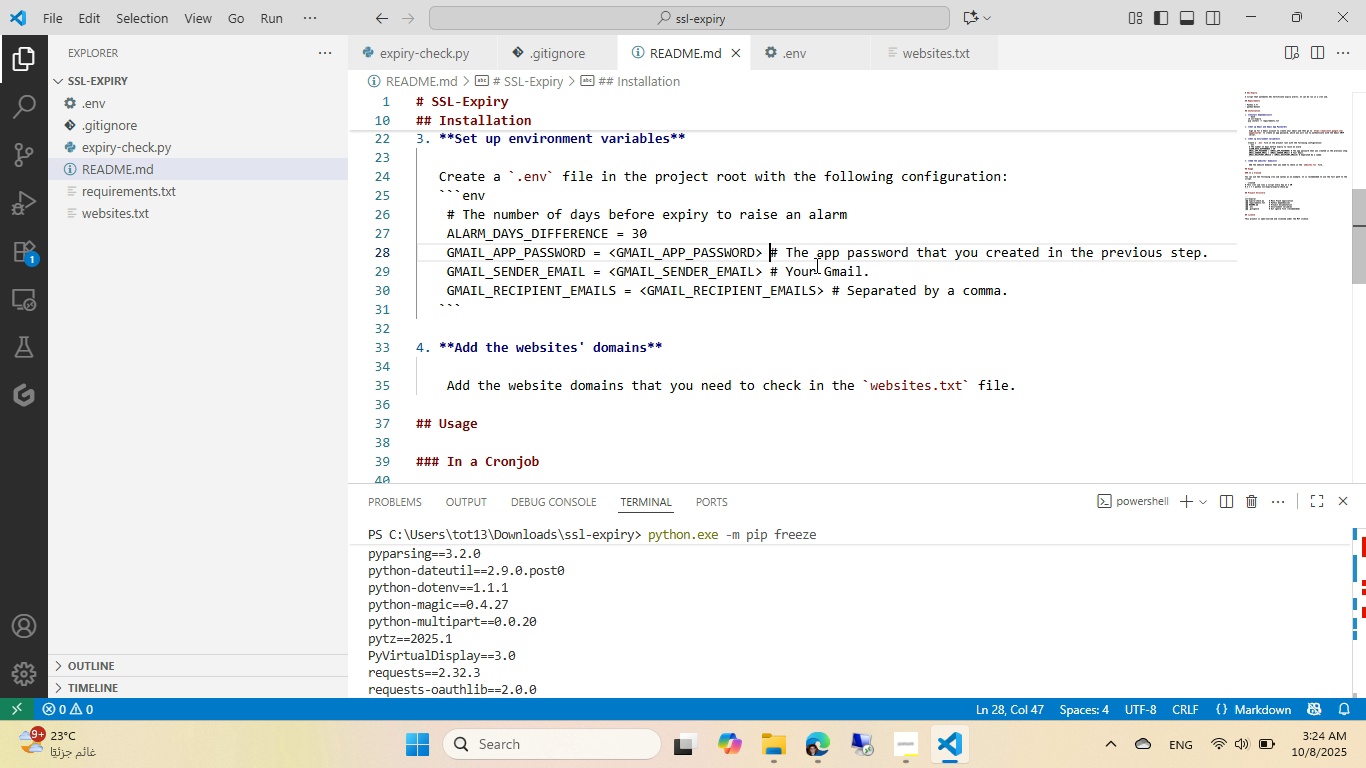 
left_click([815, 265])
 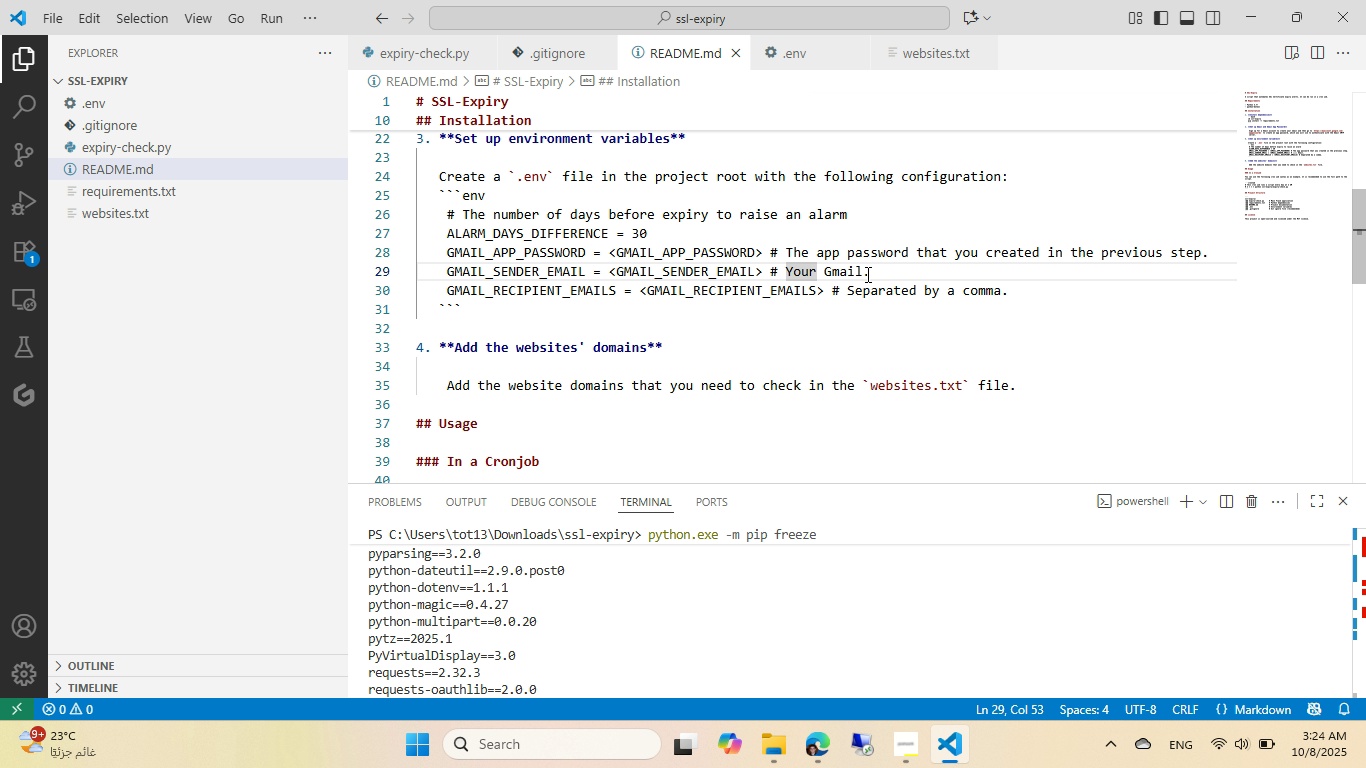 
left_click([866, 274])
 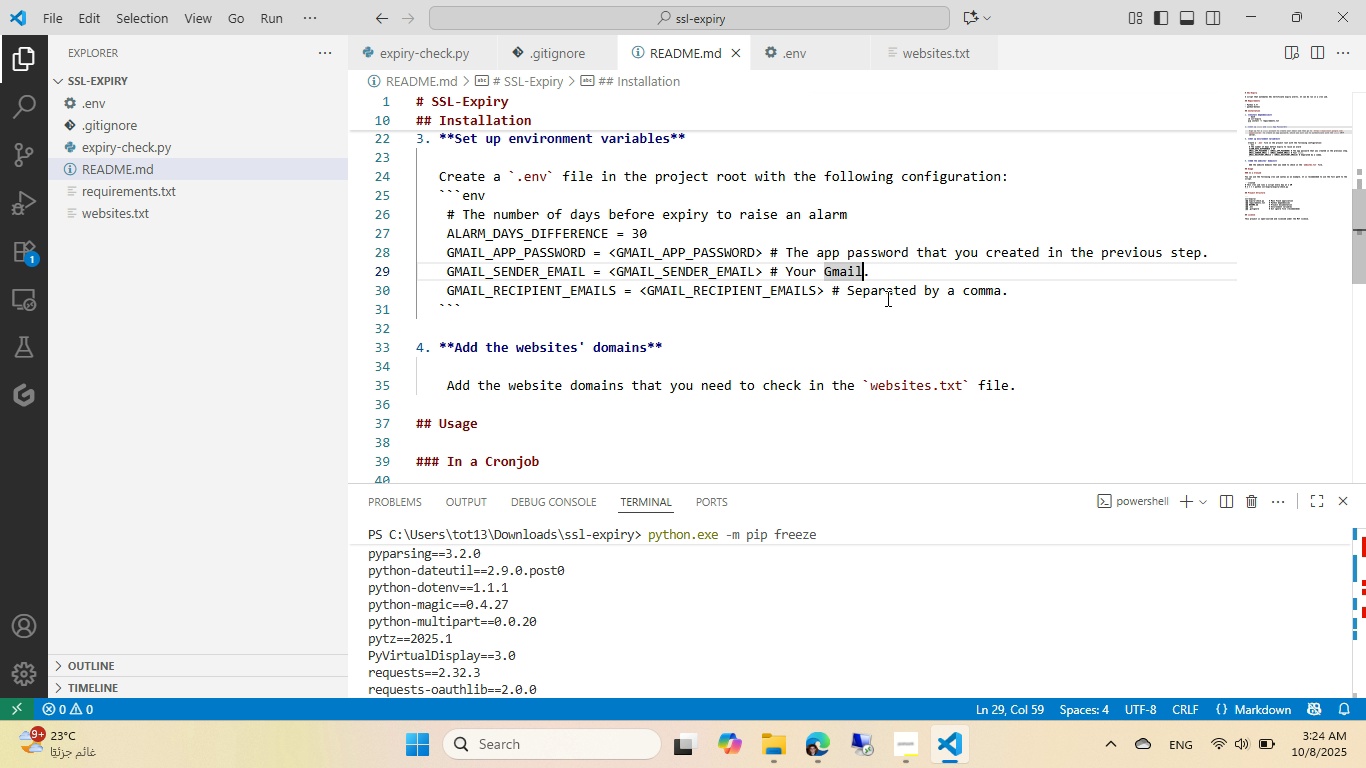 
type( created in the previous step)